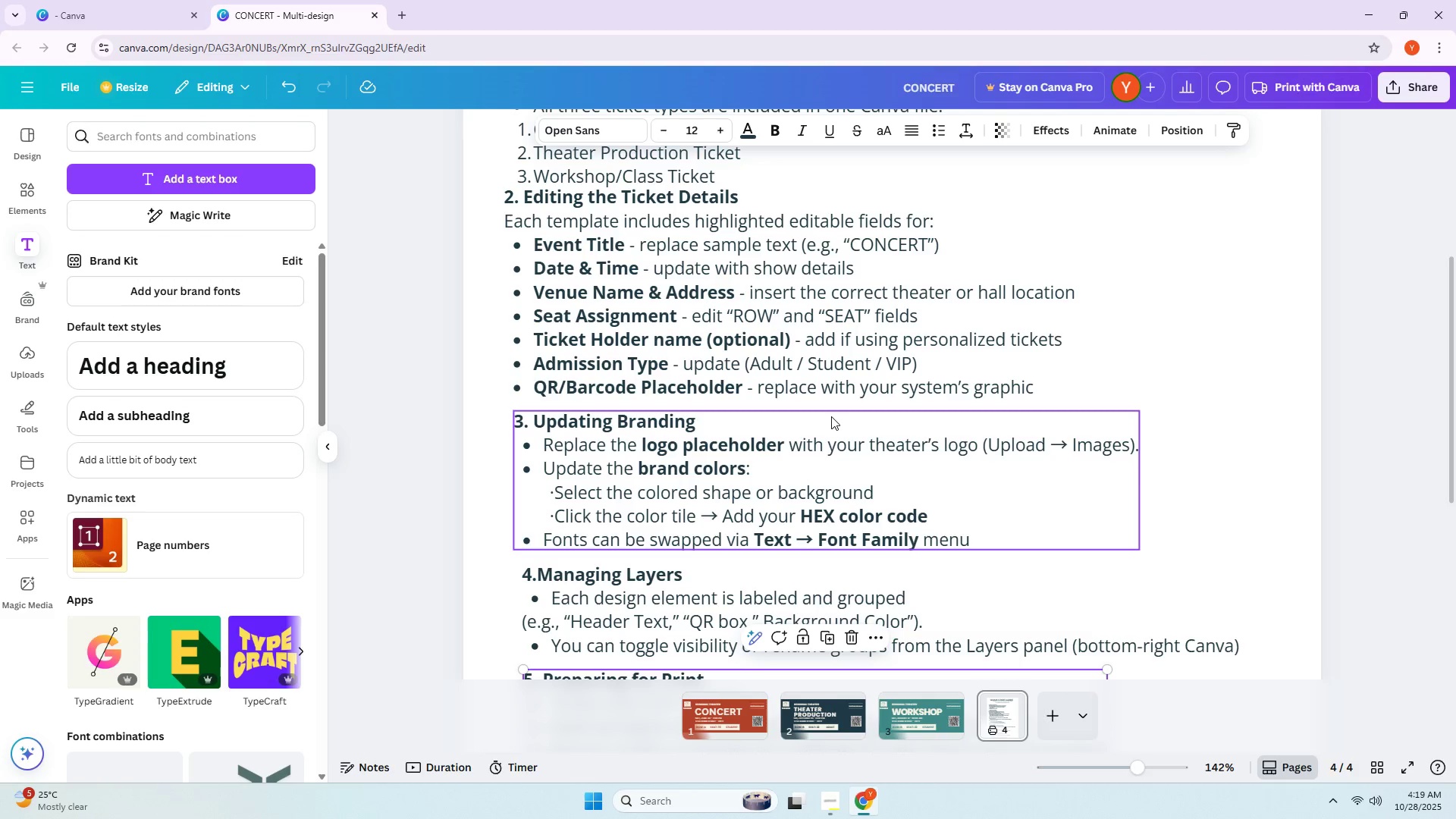 
hold_key(key=ControlLeft, duration=1.22)
scroll: coordinate [831, 416], scroll_direction: down, amount: 3.0
 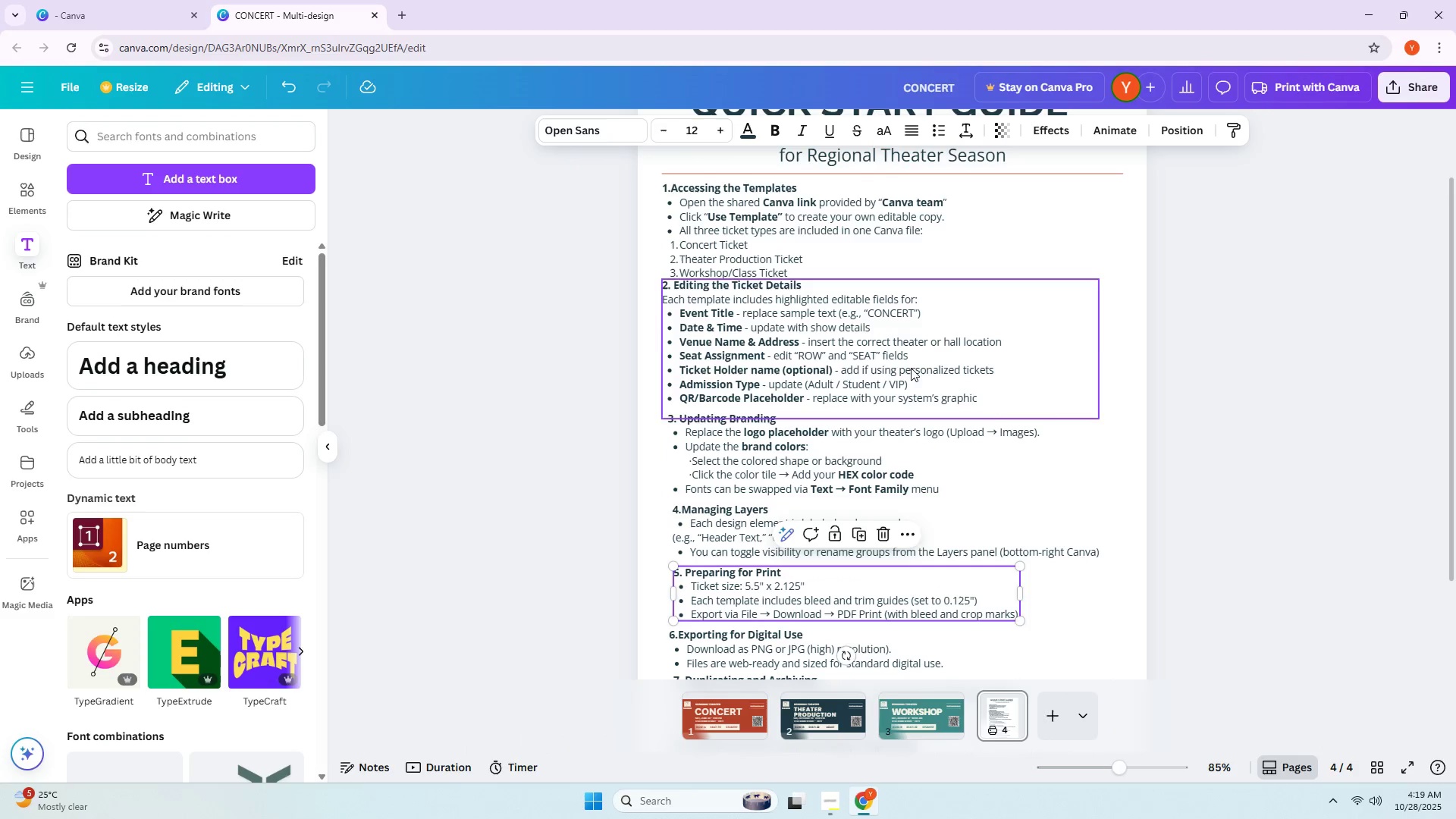 
left_click([1015, 315])
 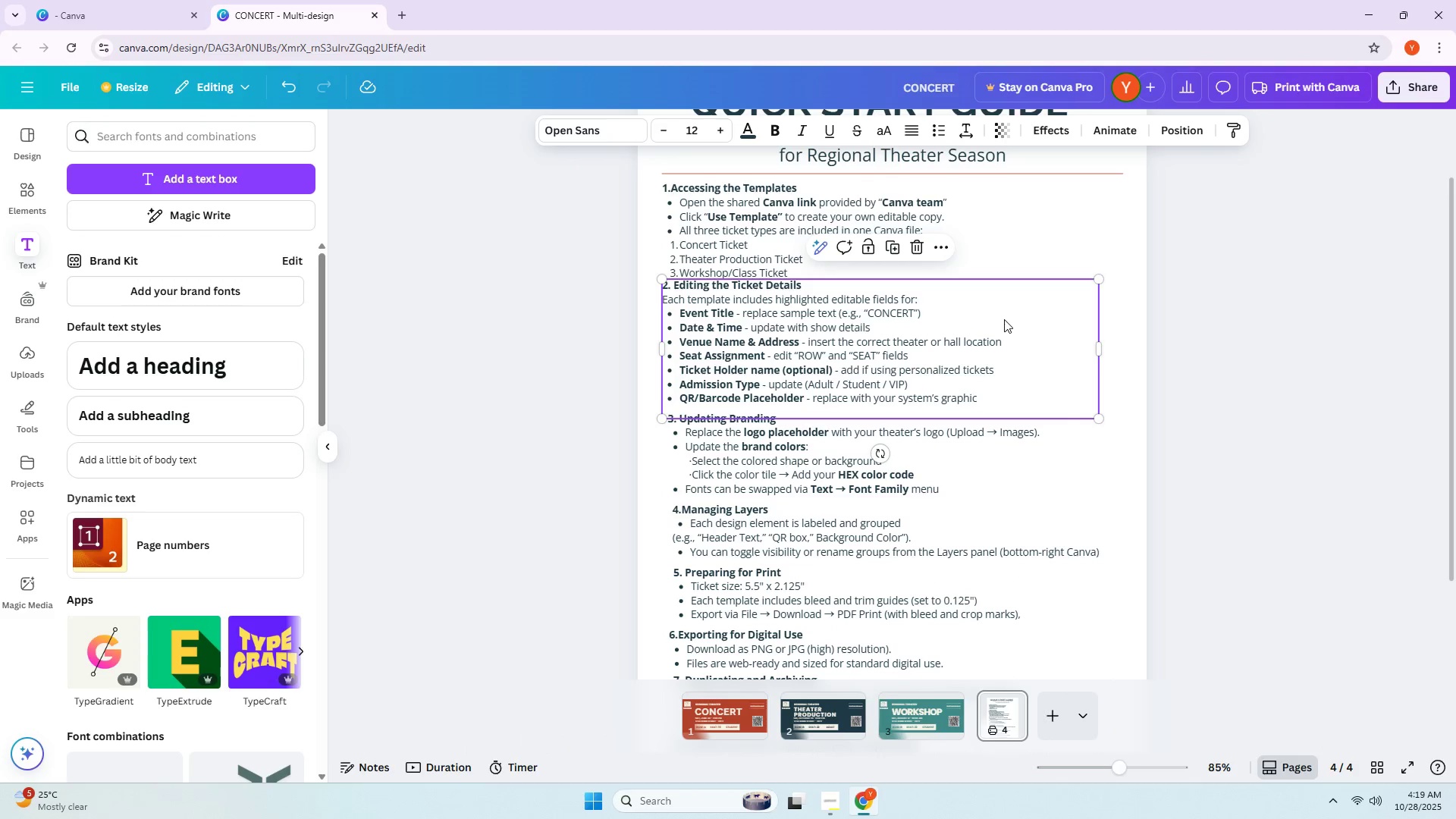 
key(Alt+AltLeft)
 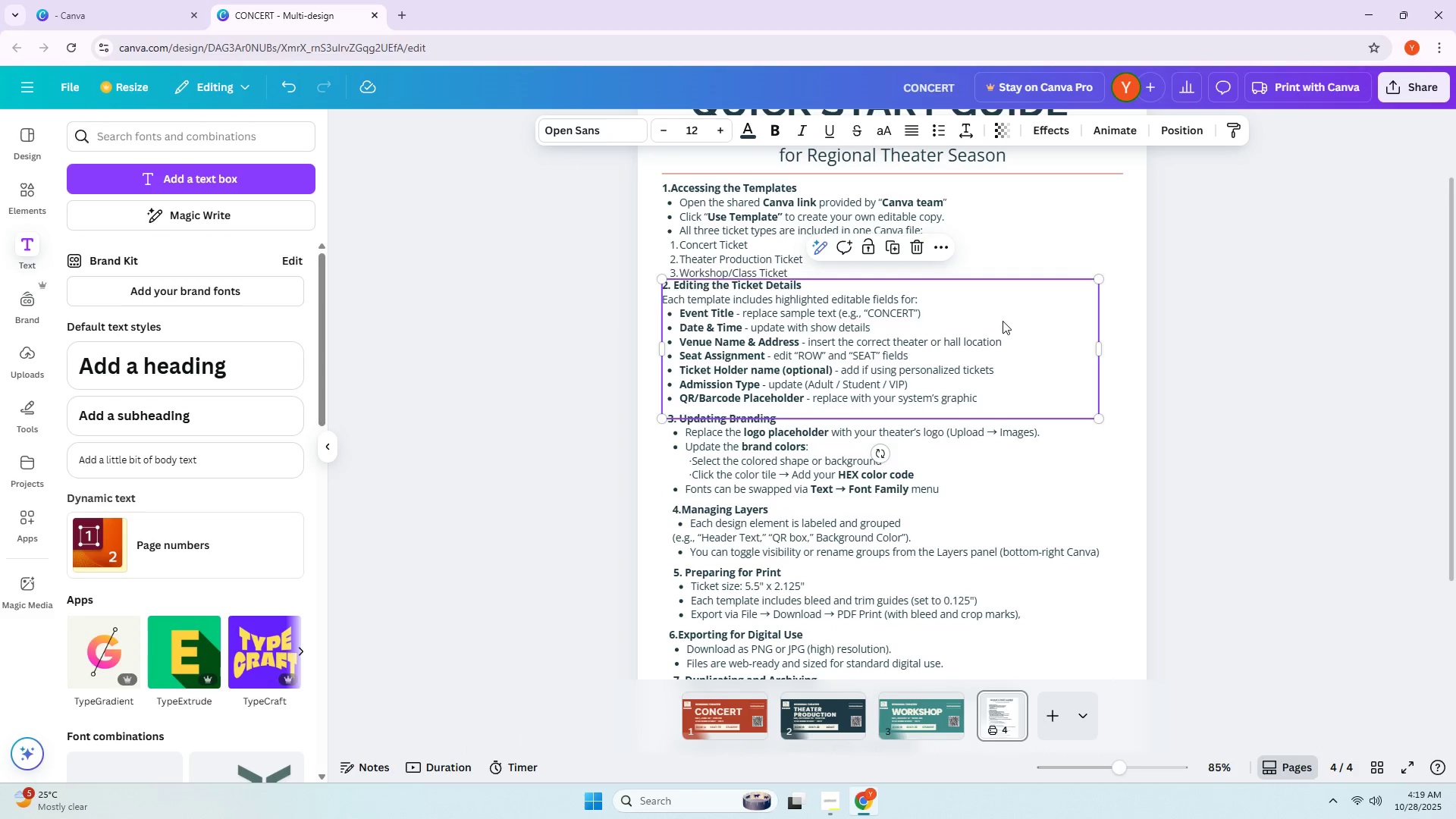 
key(Alt+Tab)